 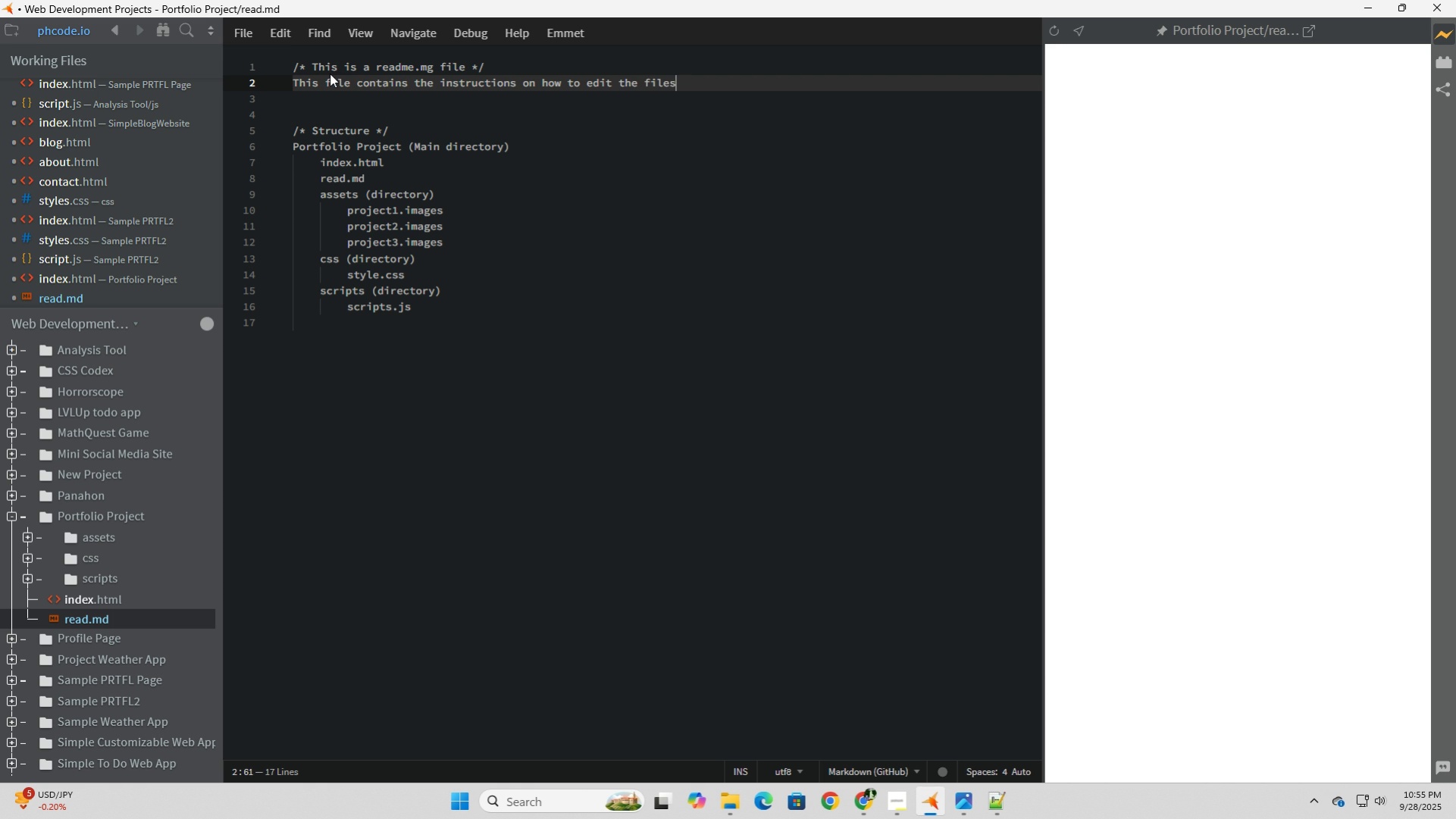 
type( amnd)
key(Backspace)
key(Backspace)
key(Backspace)
type(nd how to deploy the prohj)
key(Backspace)
key(Backspace)
type(ject on Github.)
 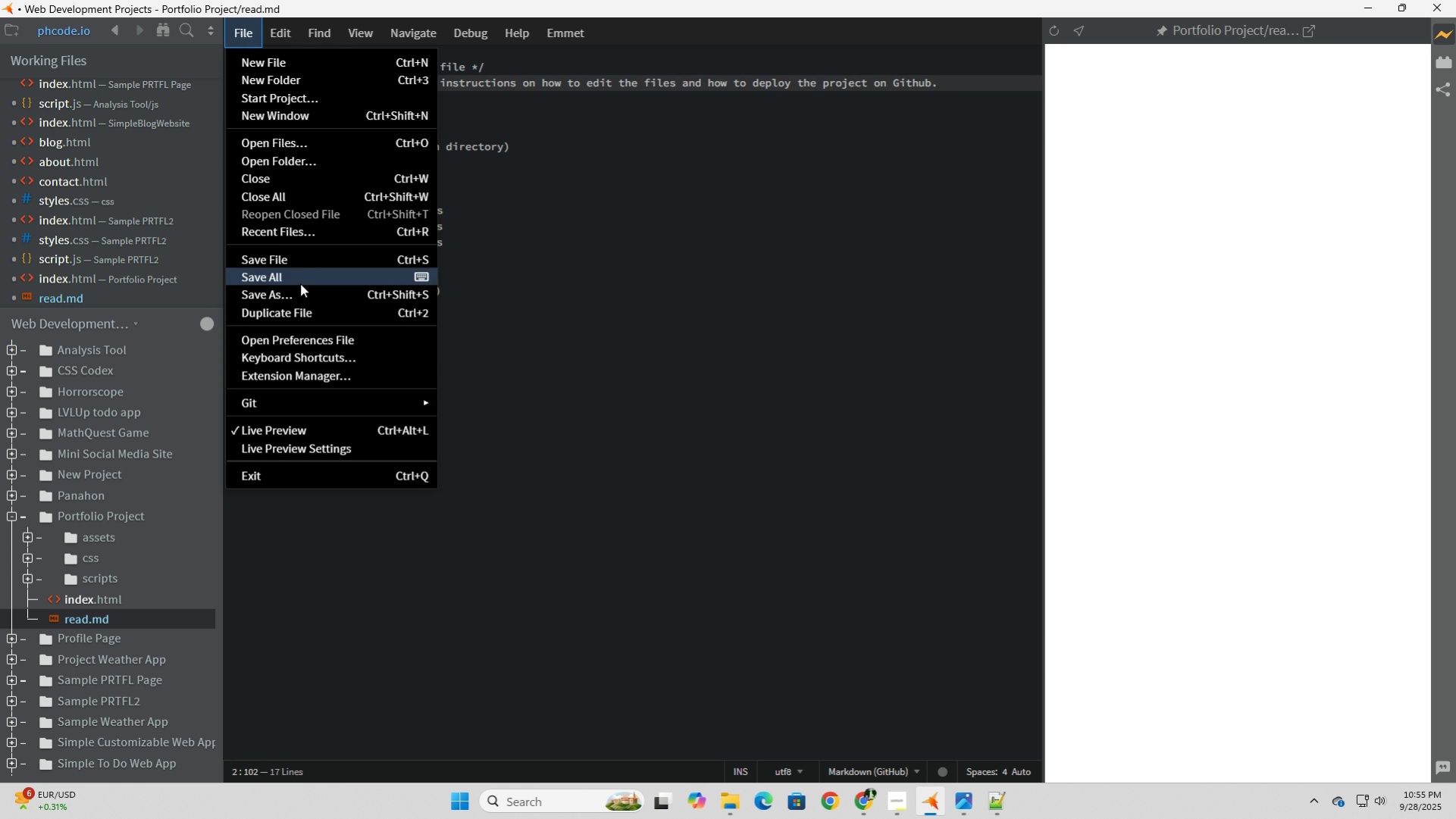 
left_click([299, 264])
 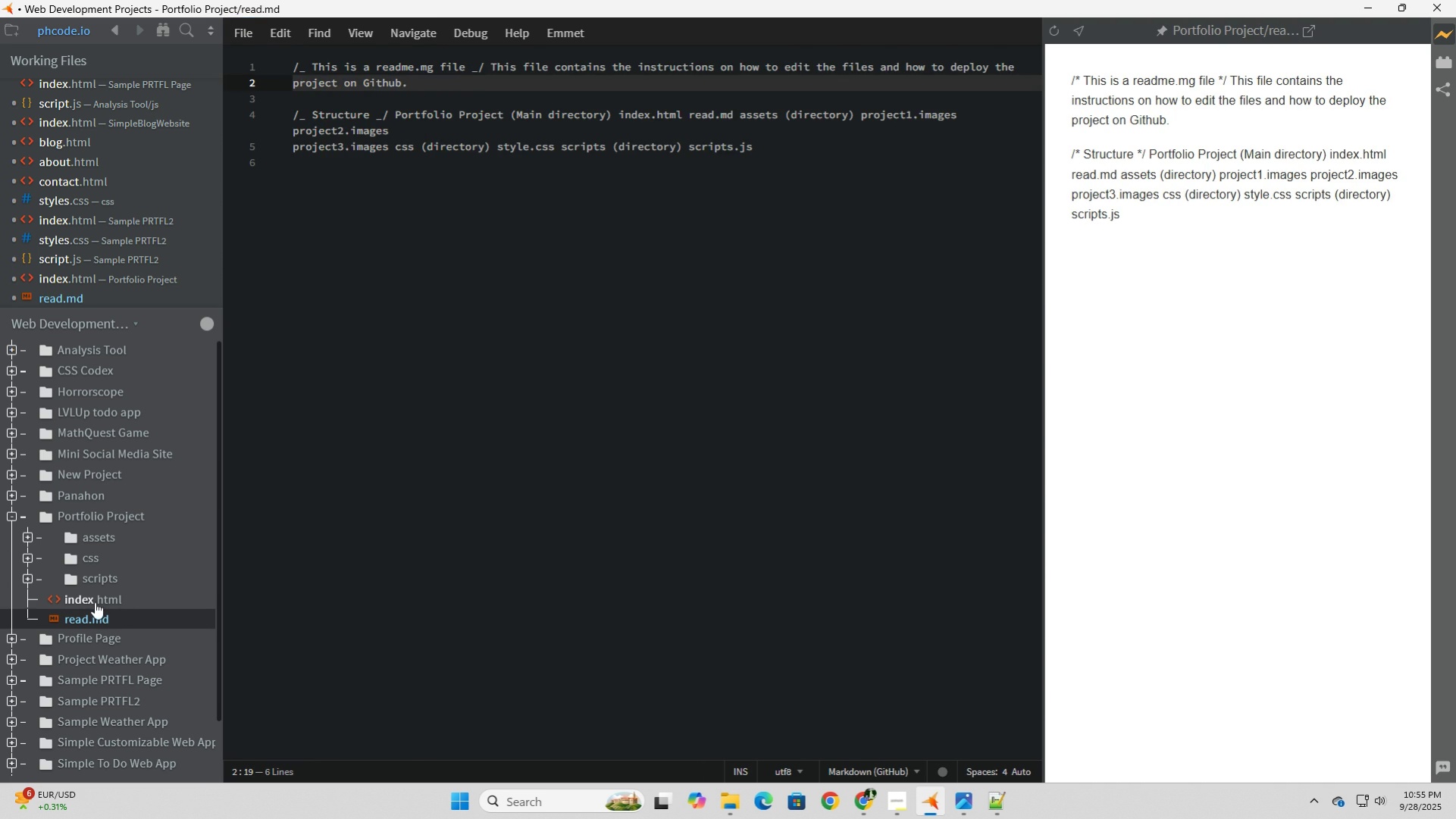 
left_click([95, 601])
 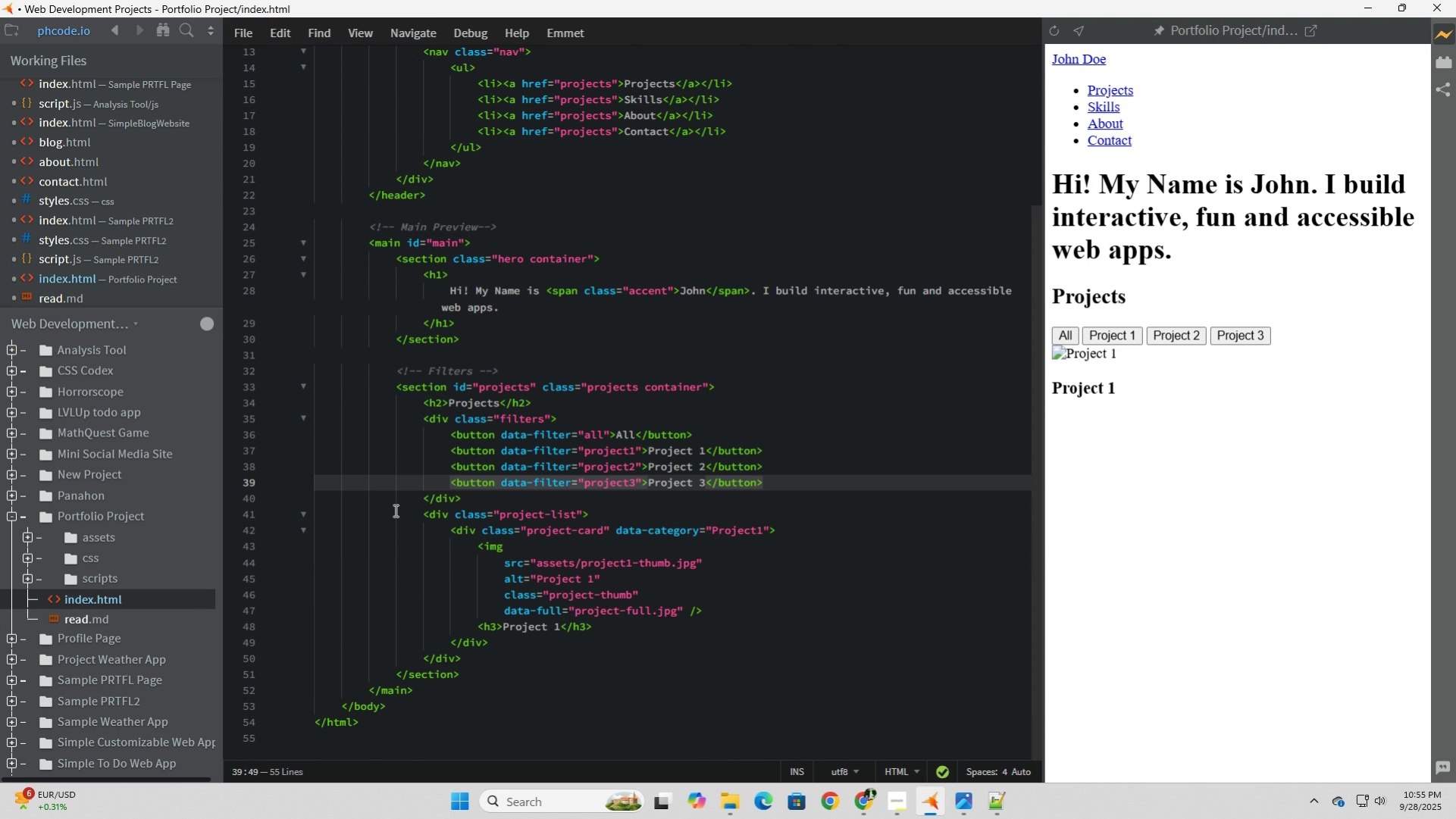 
scroll: coordinate [394, 510], scroll_direction: down, amount: 5.0
 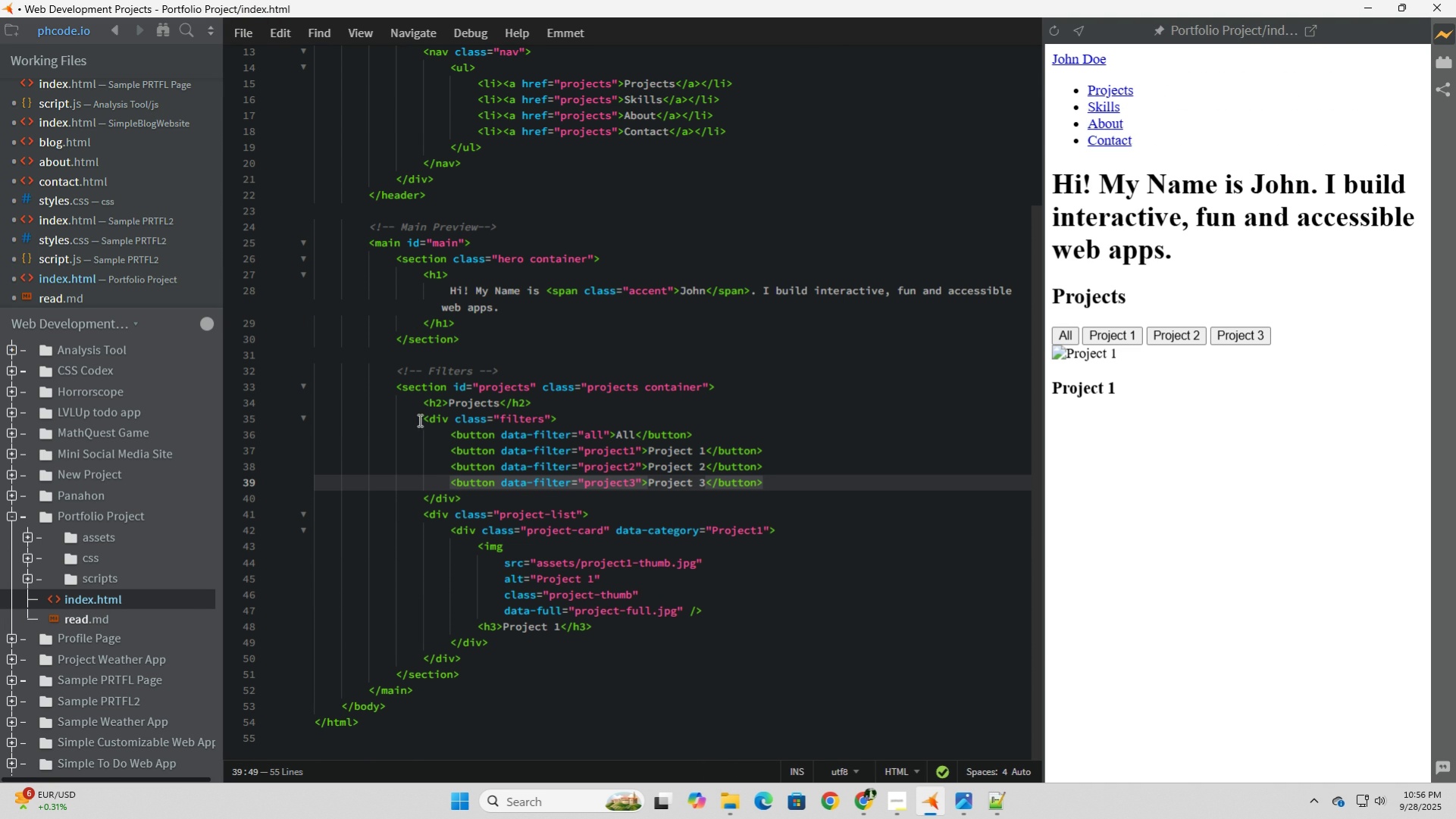 
wait(15.88)
 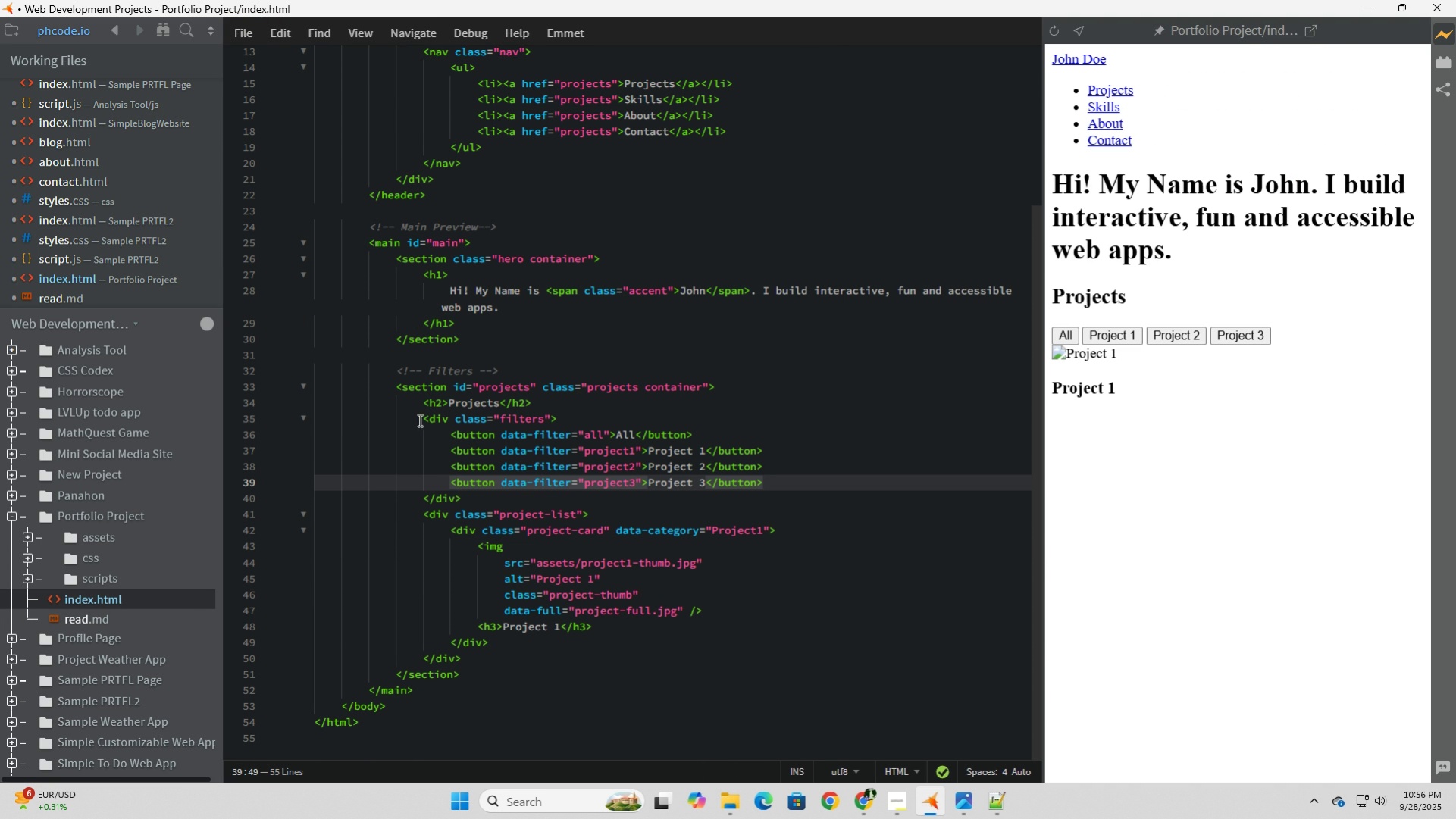 
left_click([424, 420])
 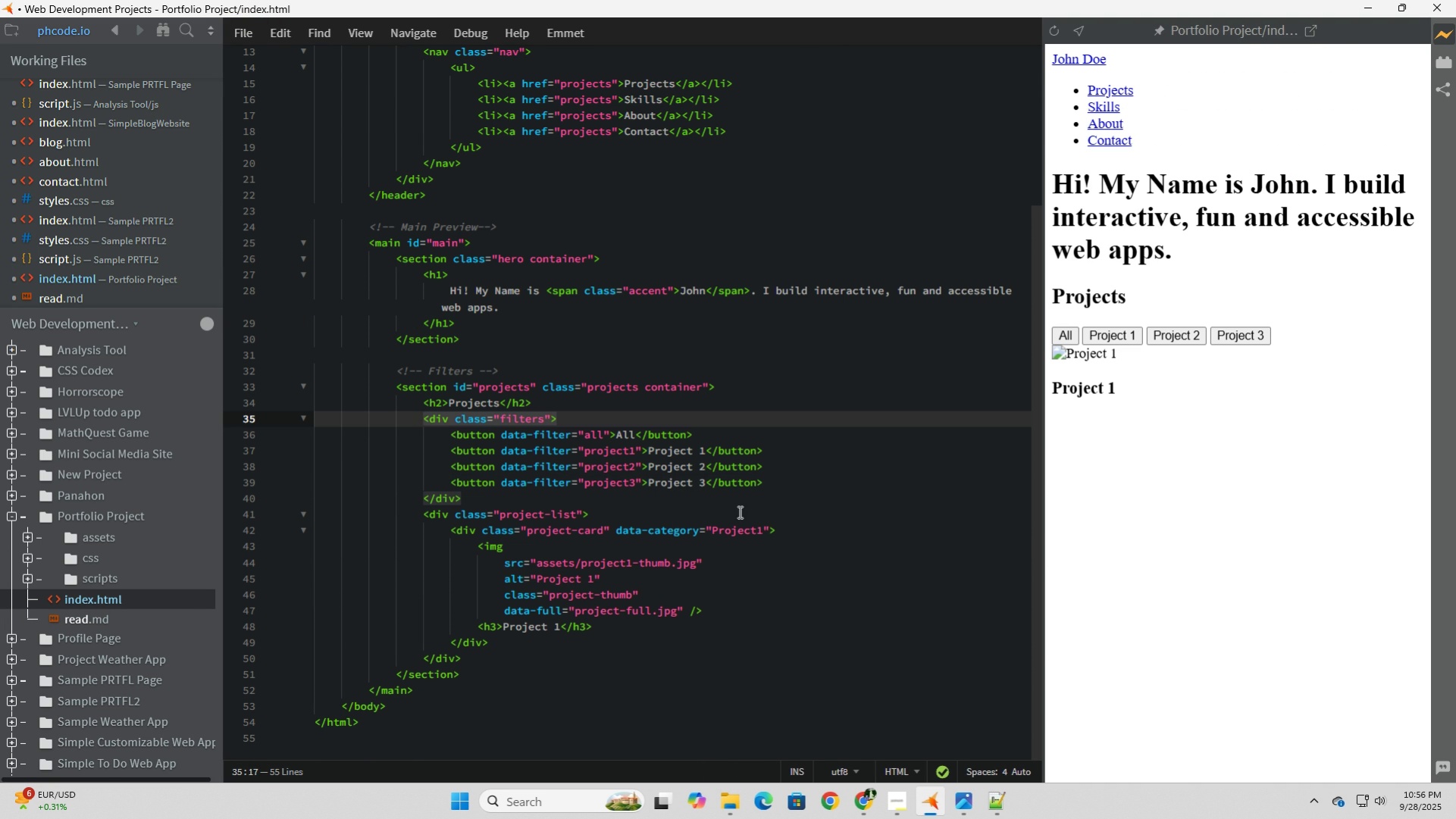 
scroll: coordinate [738, 511], scroll_direction: down, amount: 2.0